 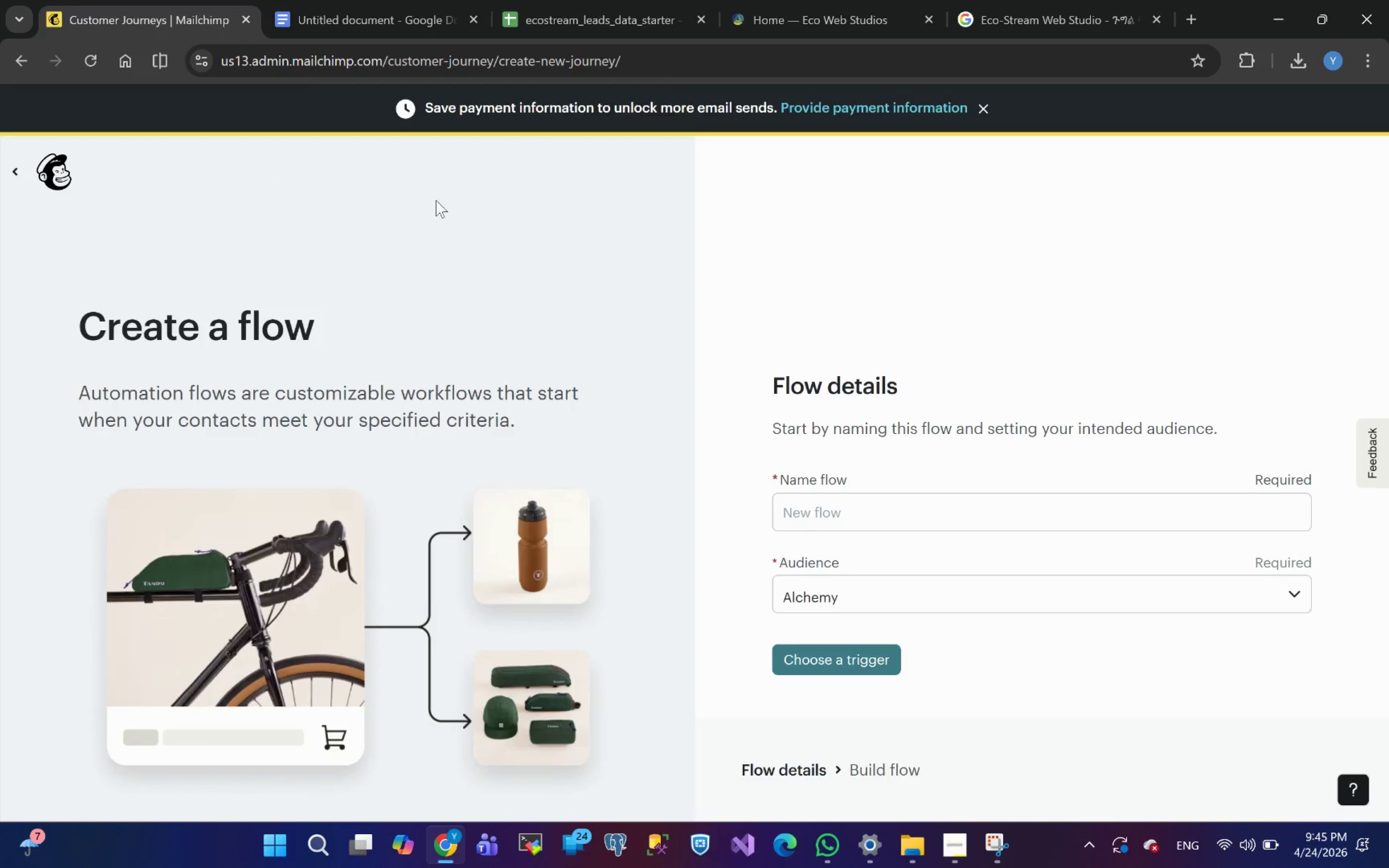 
left_click([820, 514])
 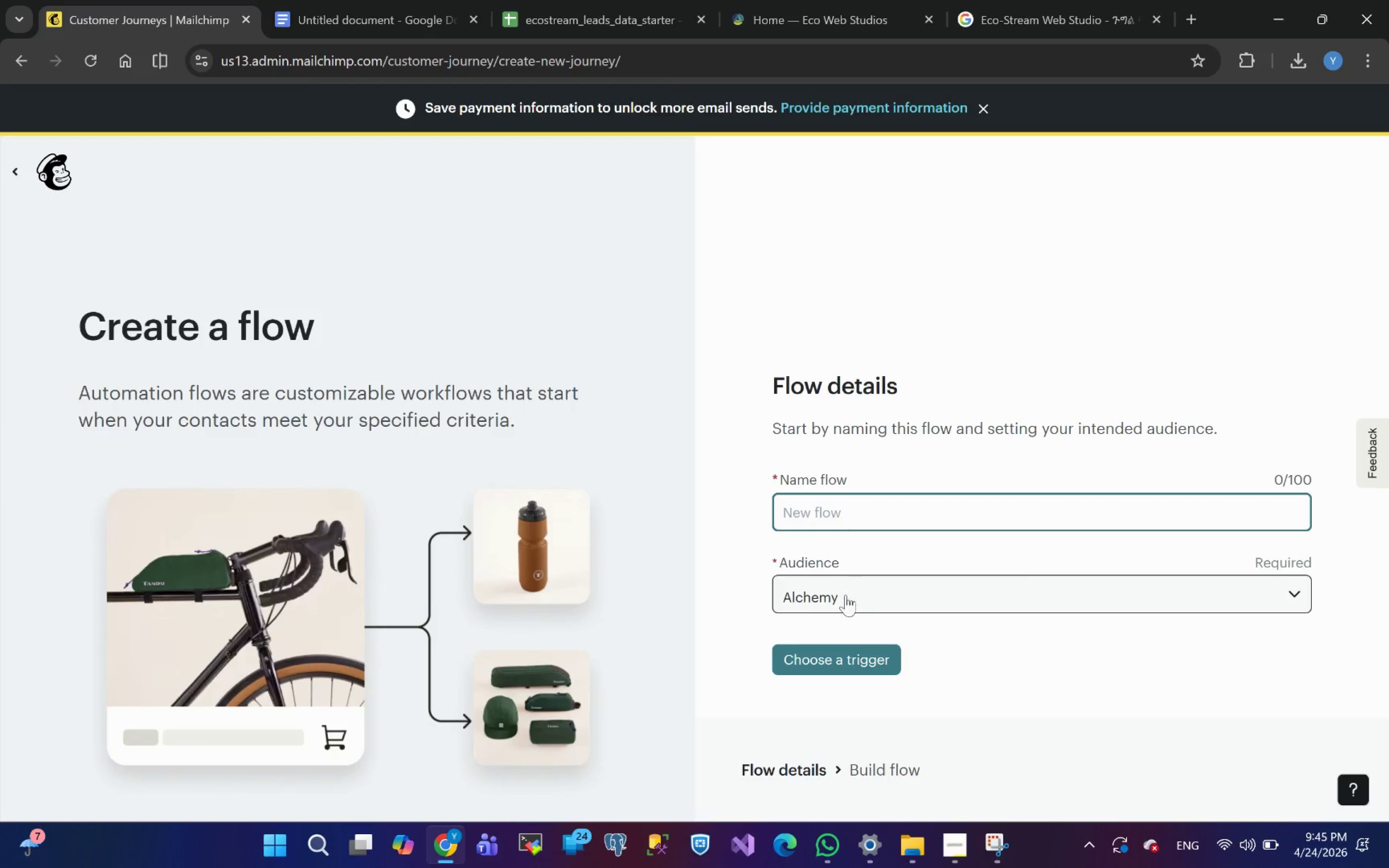 
left_click([826, 595])
 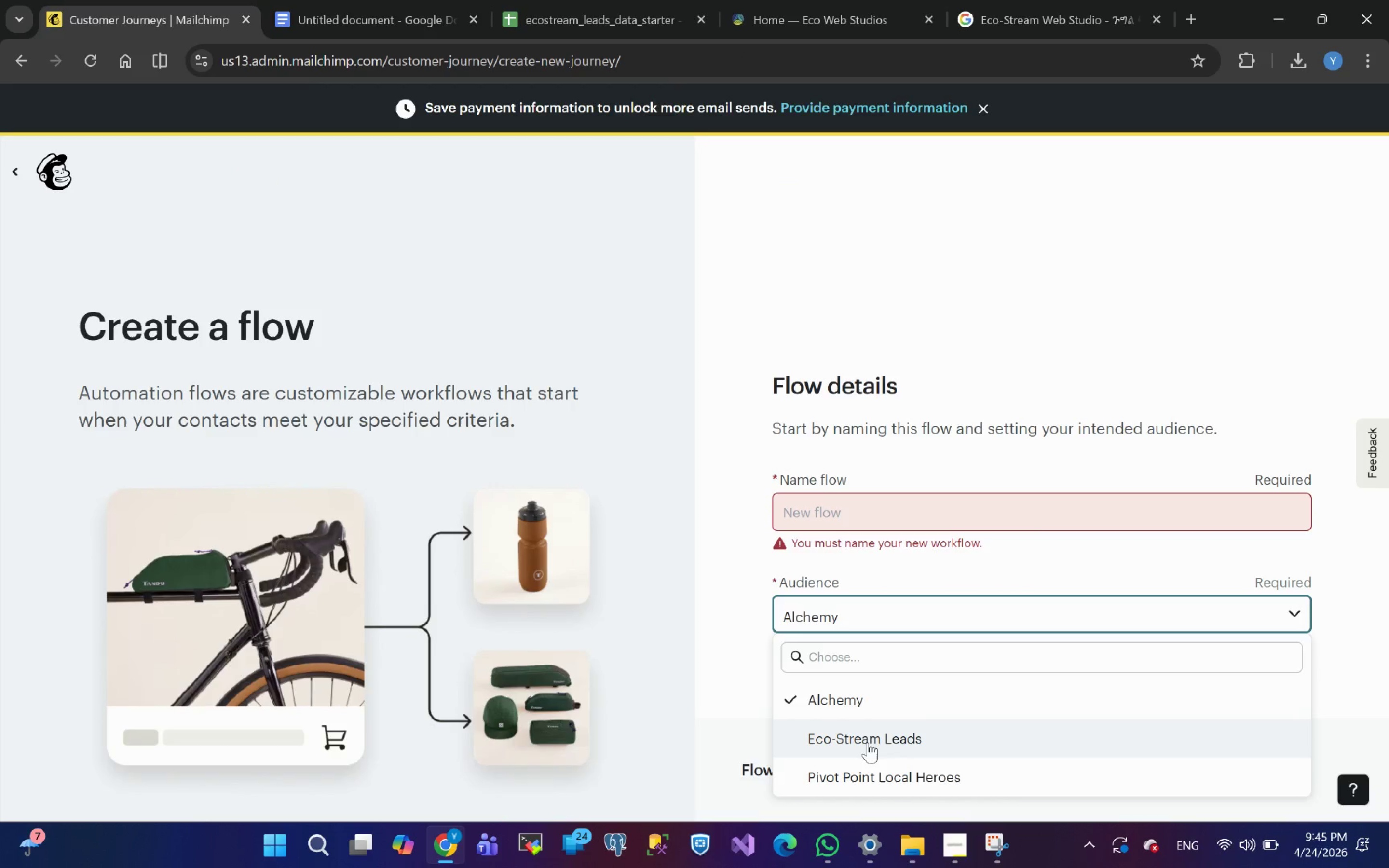 
left_click([868, 742])
 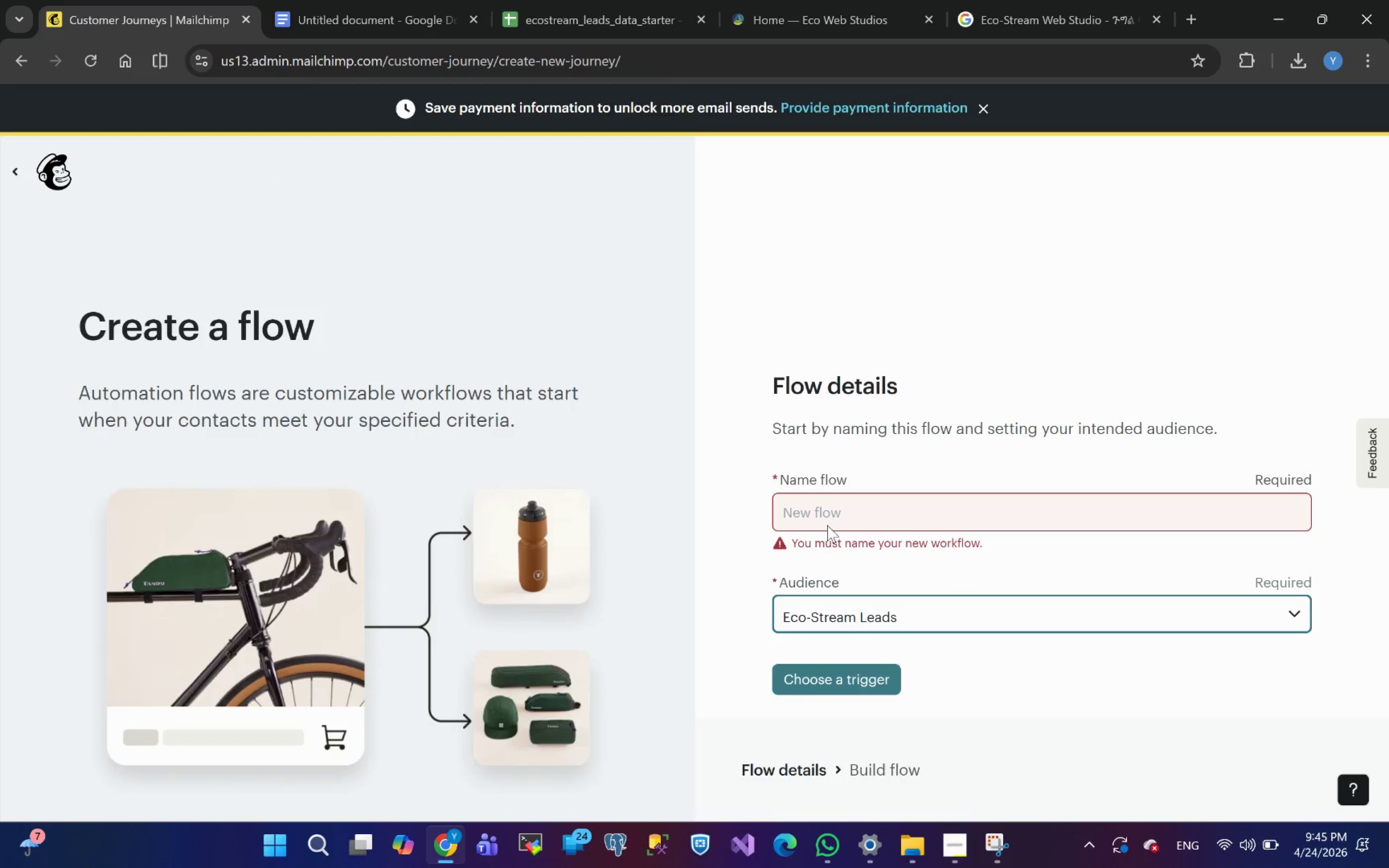 
left_click([827, 525])
 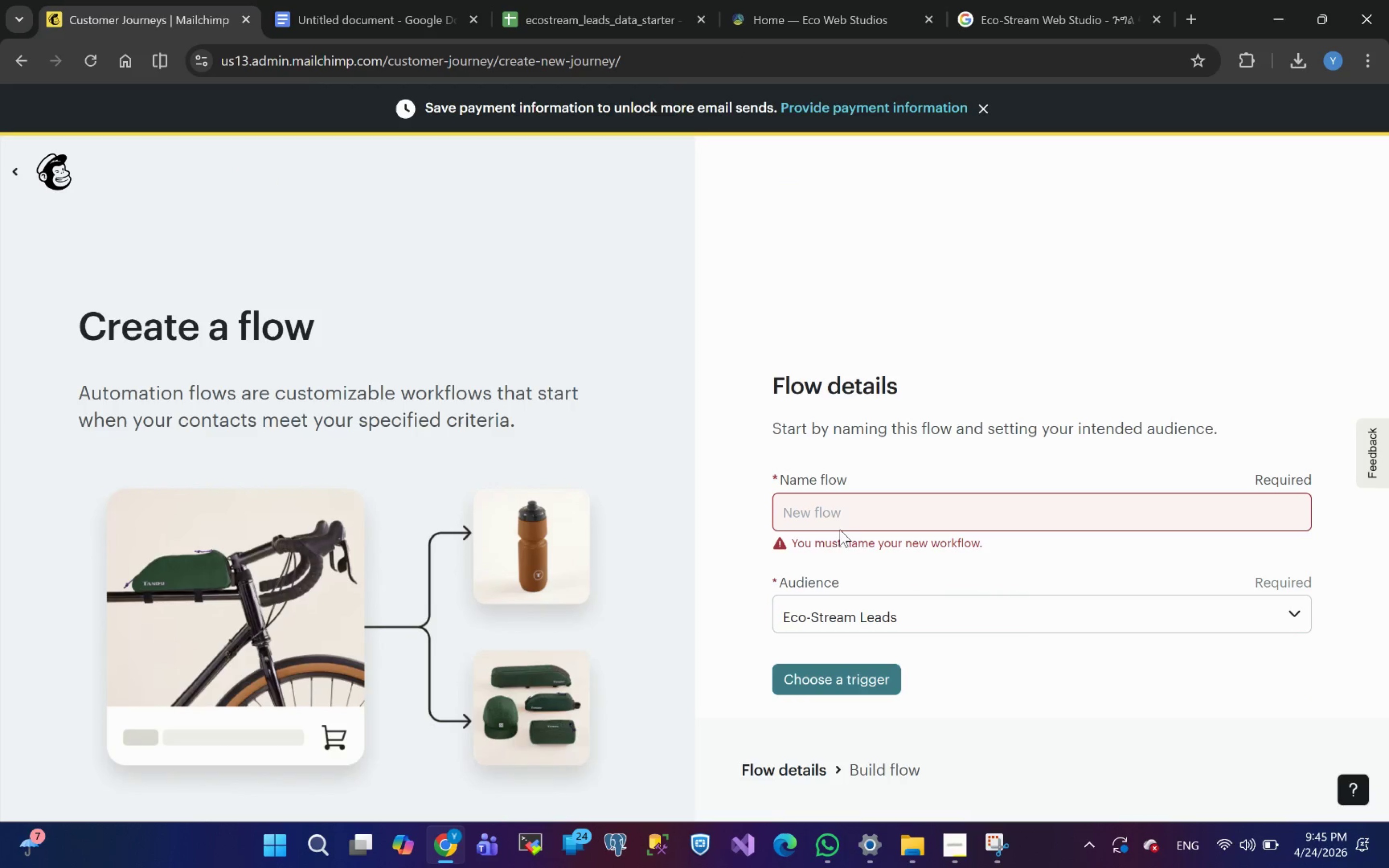 
left_click([829, 518])
 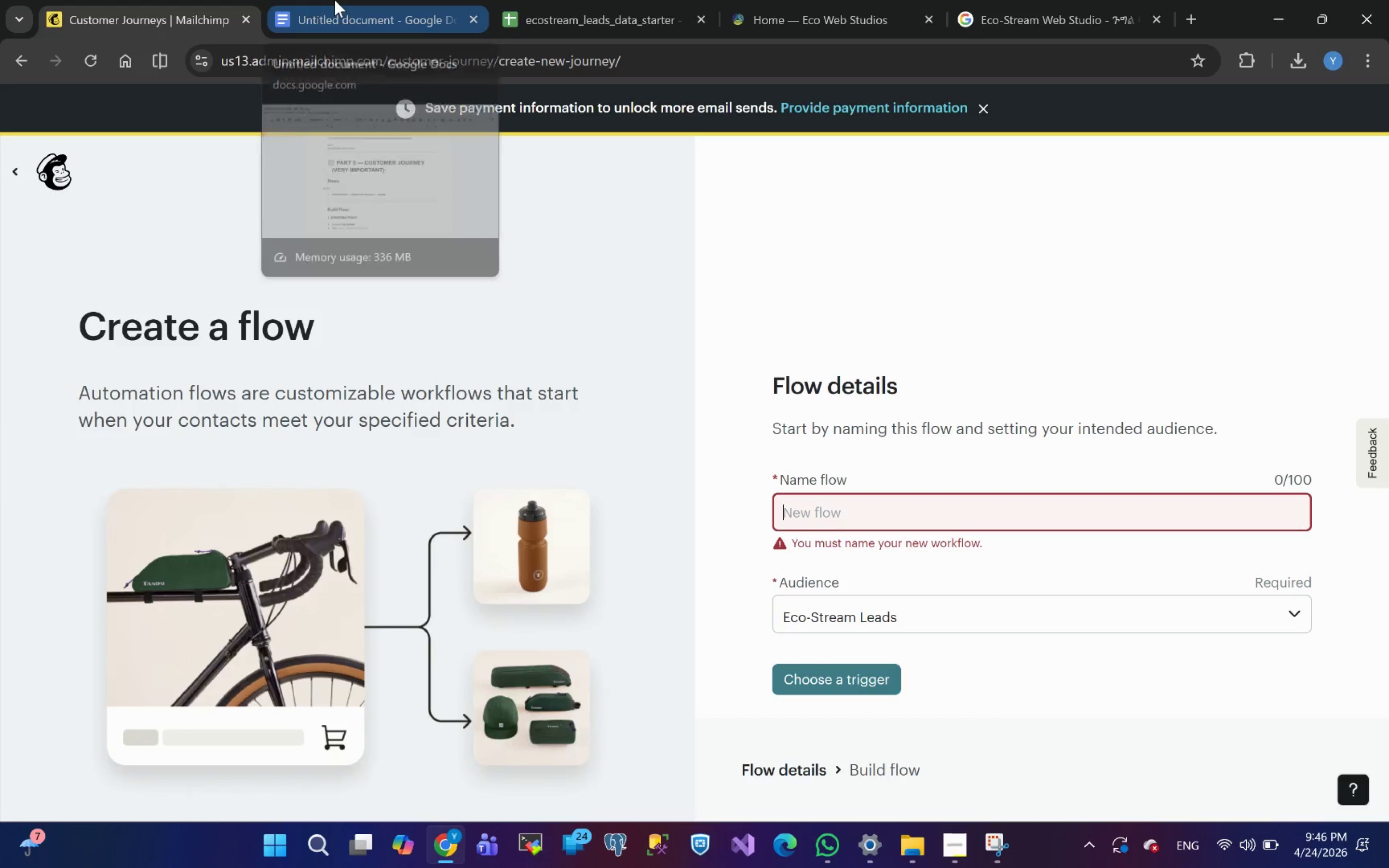 
left_click([955, 867])